 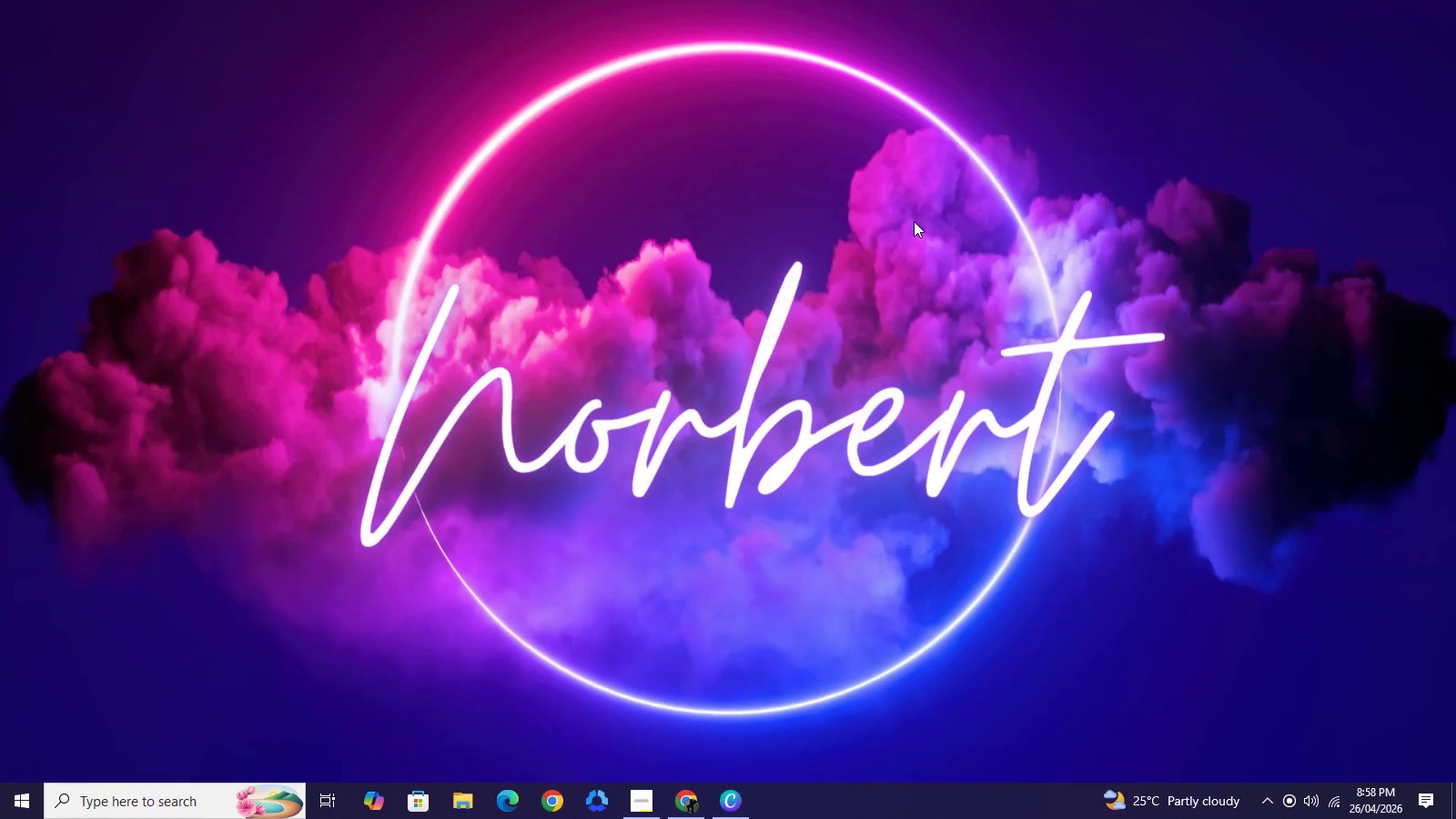 
key(F5)
 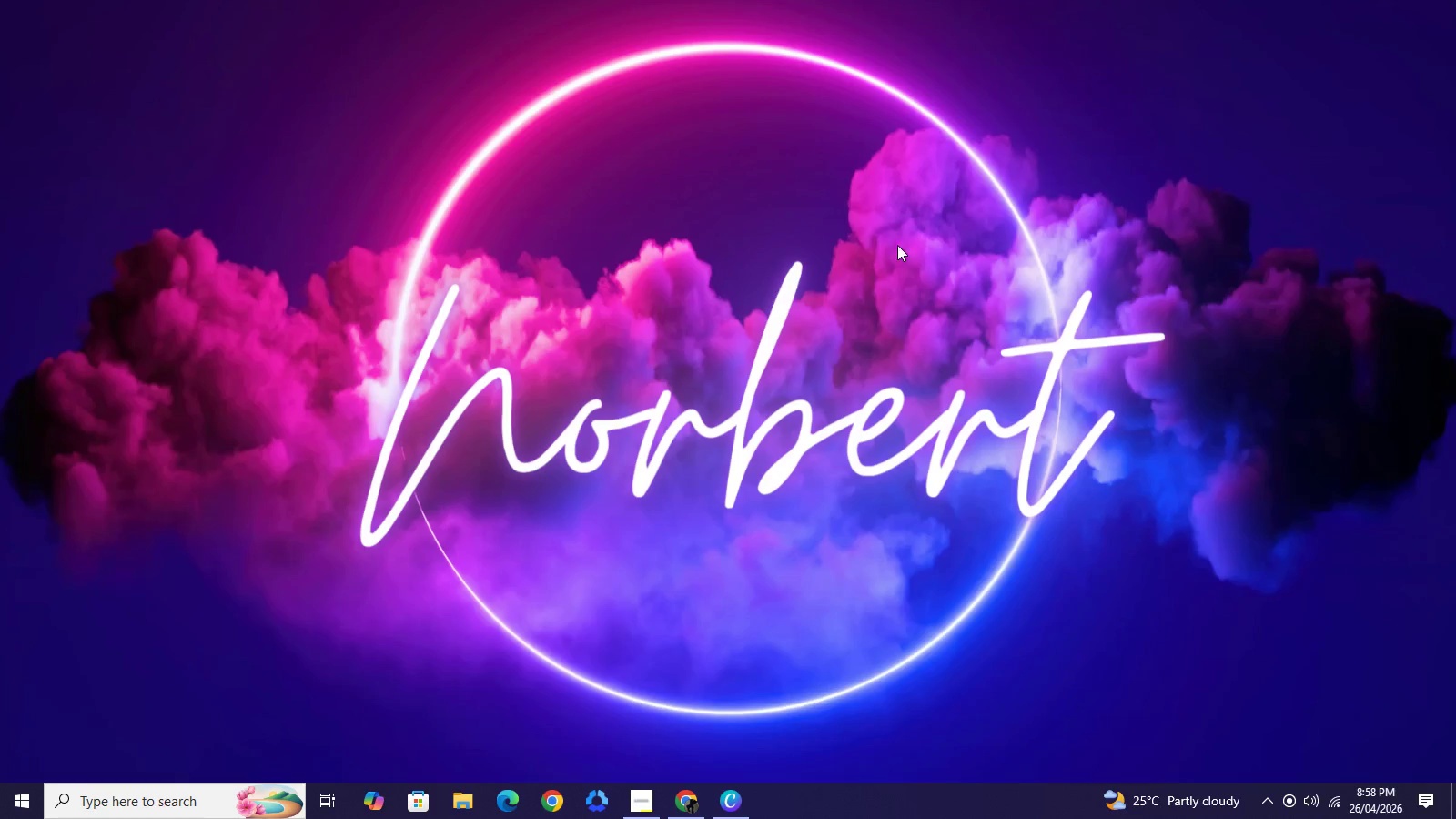 
key(F5)
 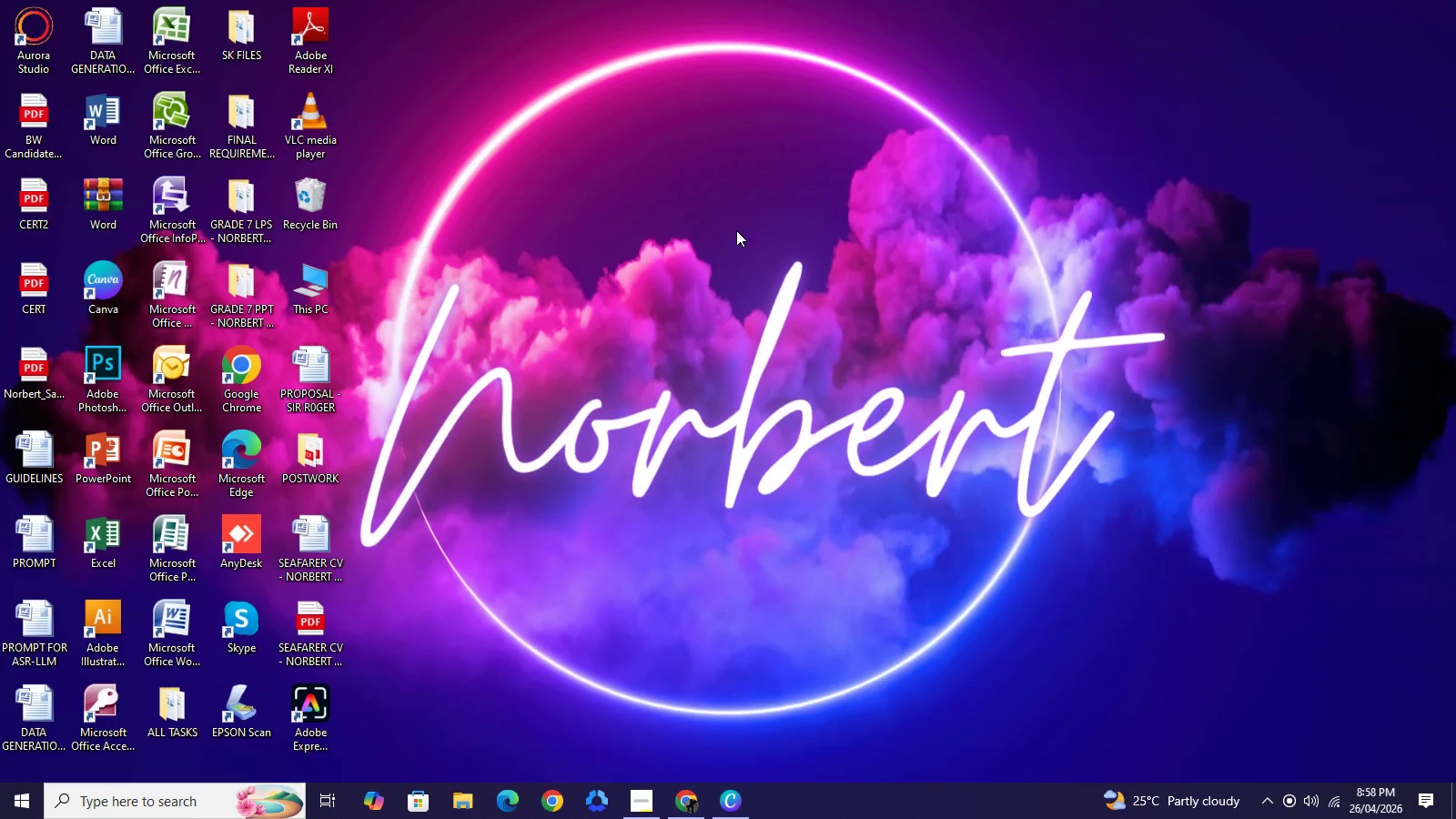 
right_click([736, 230])
 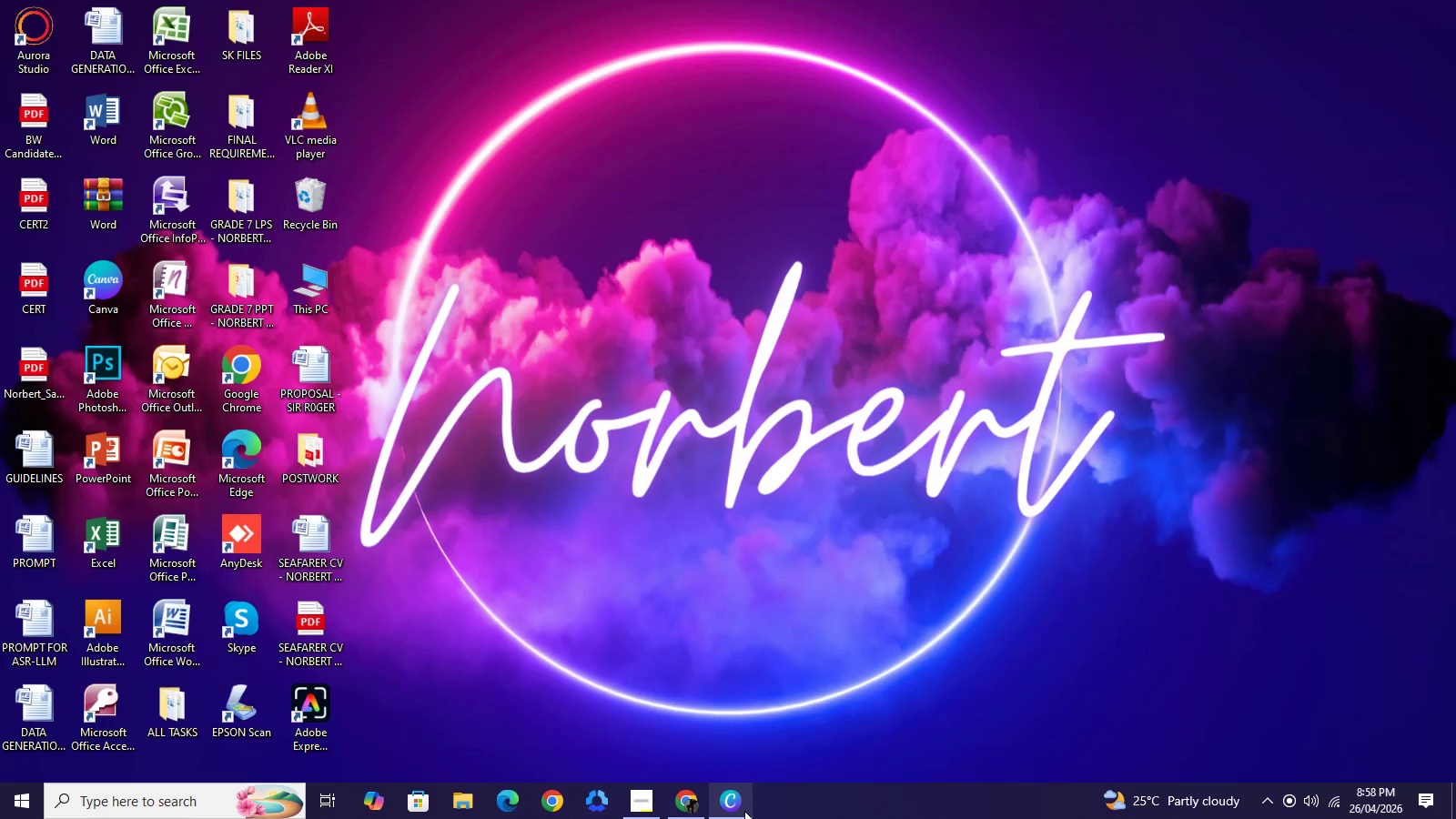 
left_click([744, 811])
 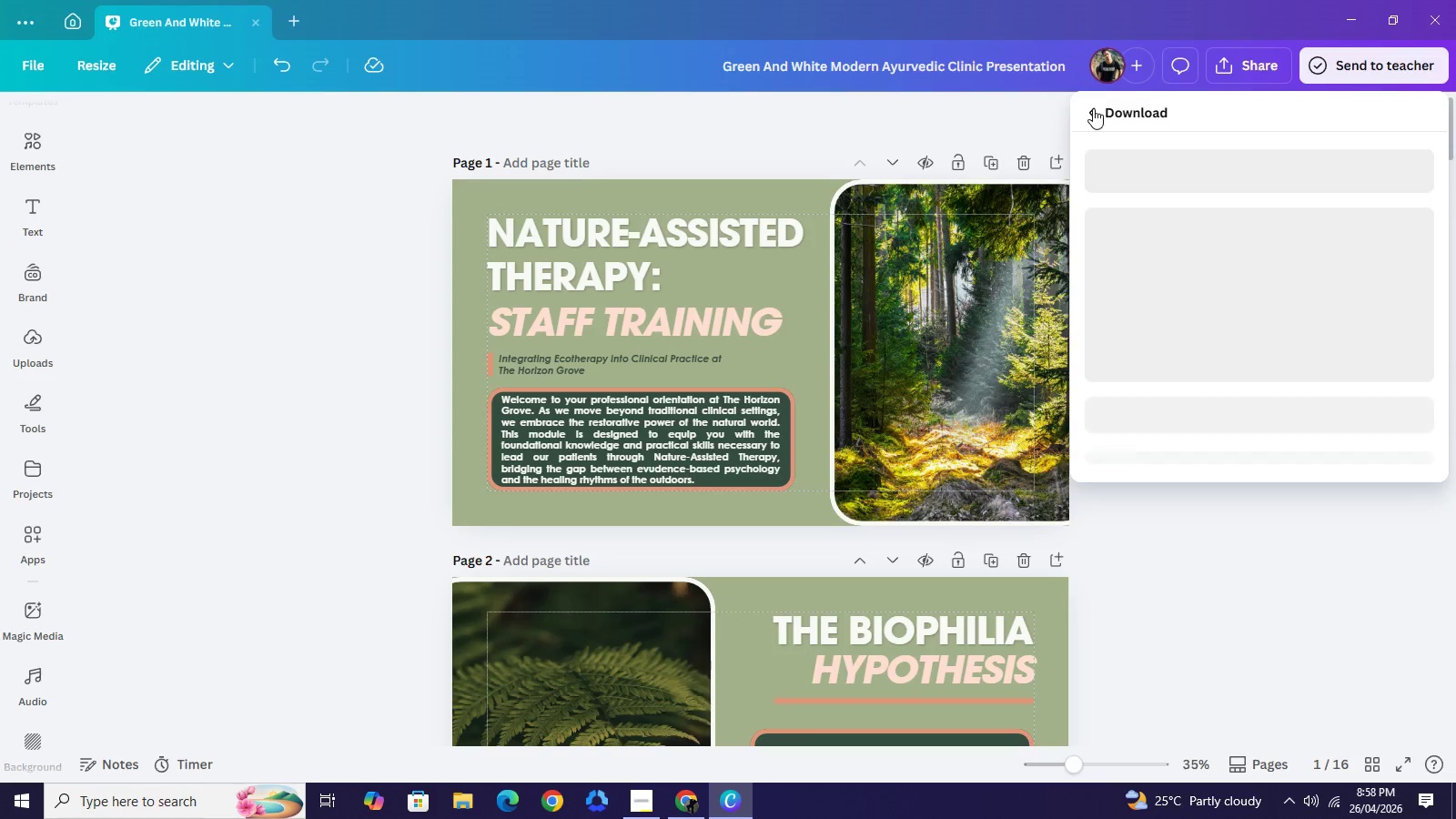 
wait(6.22)
 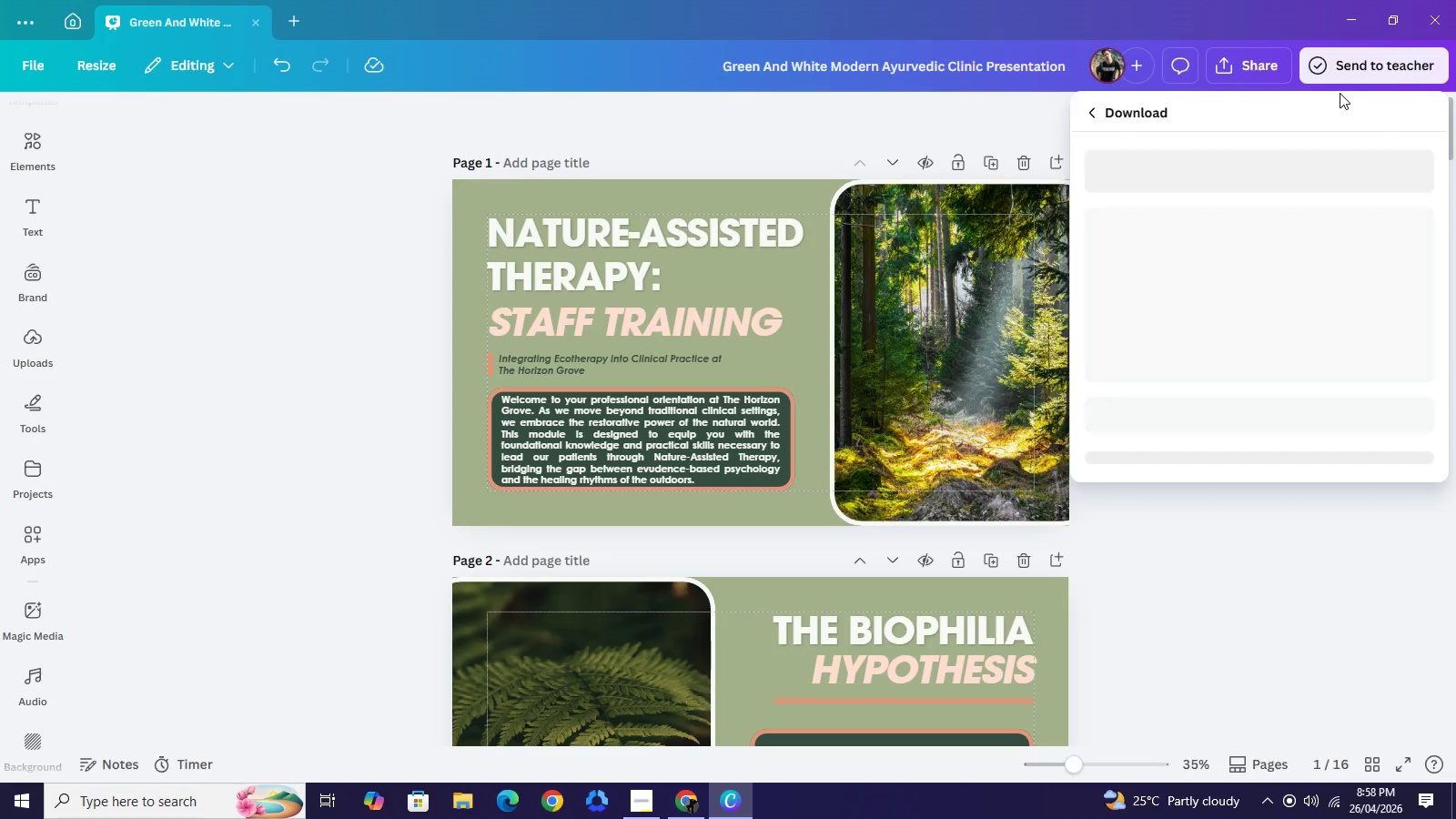 
left_click([653, 803])